 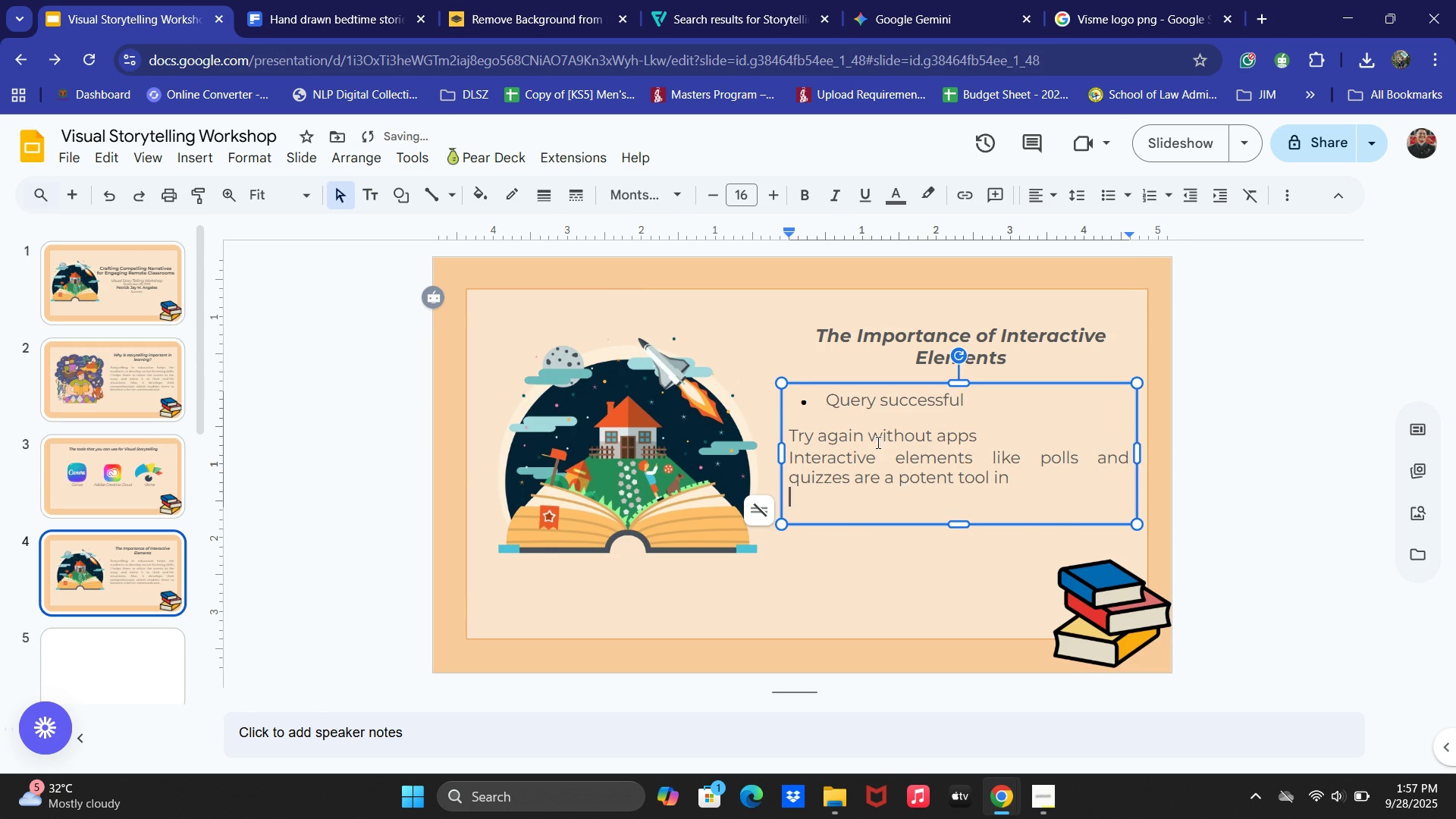 
key(Control+V)
 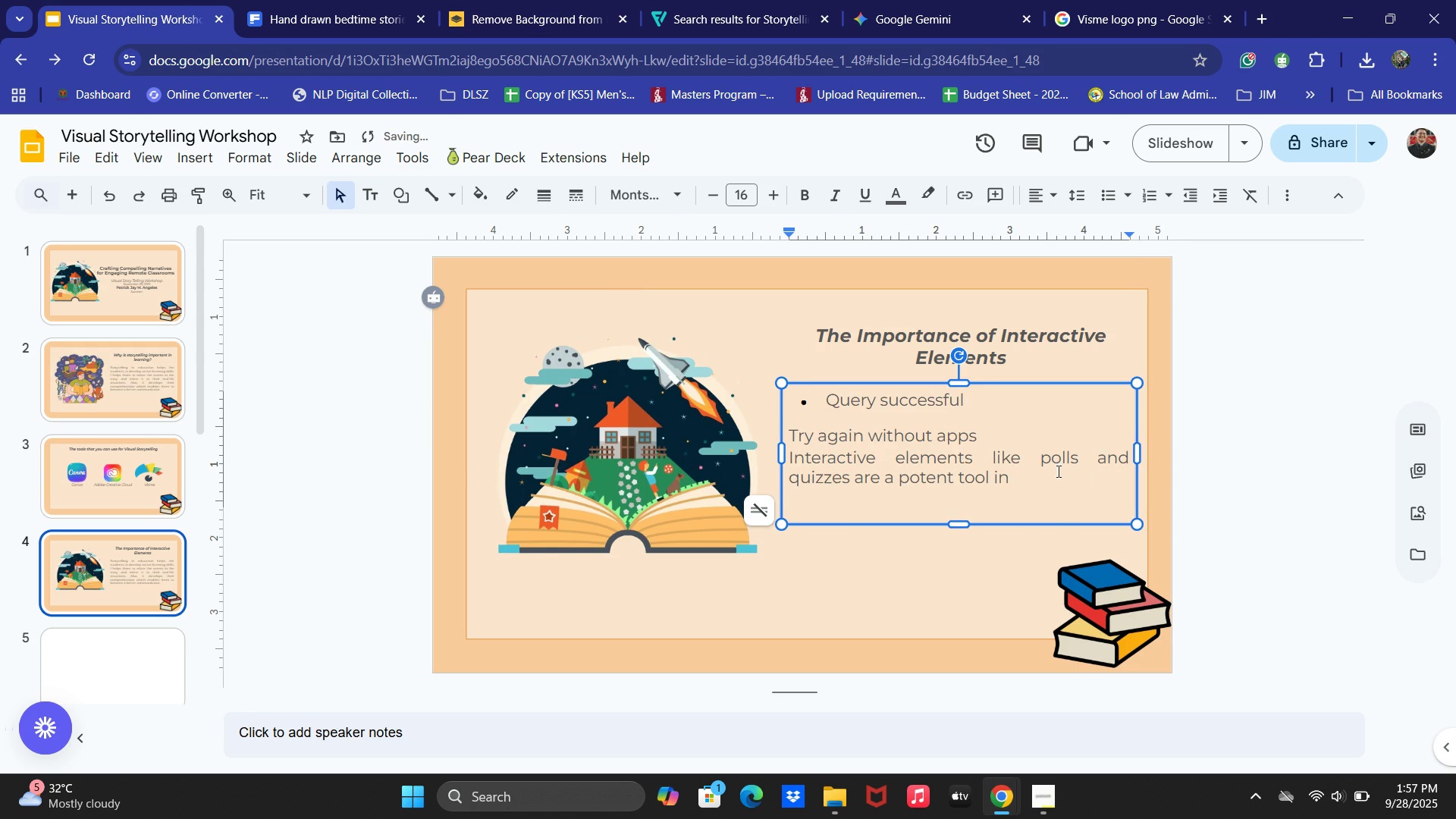 
key(Control+ControlLeft)
 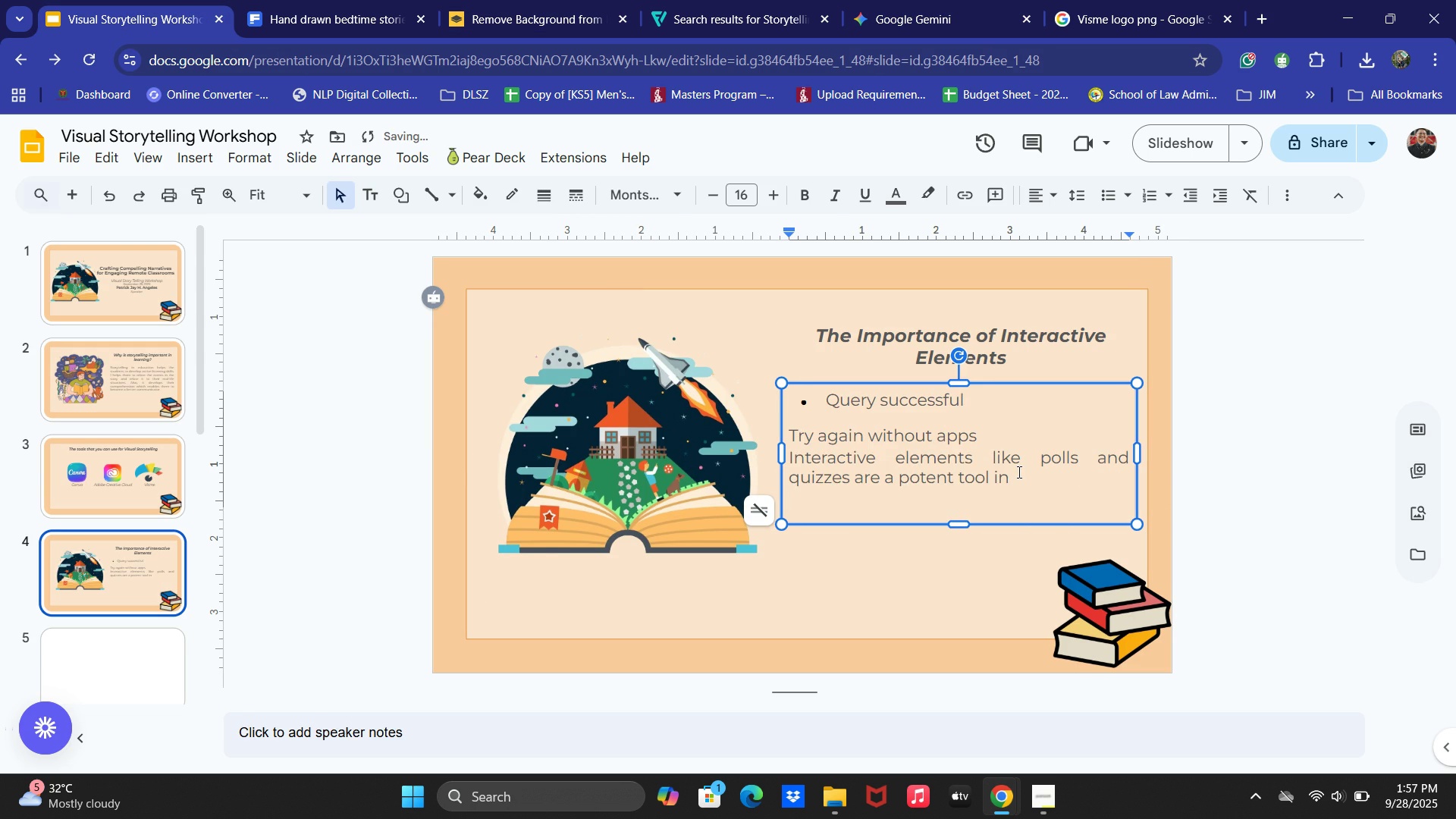 
key(Control+Z)
 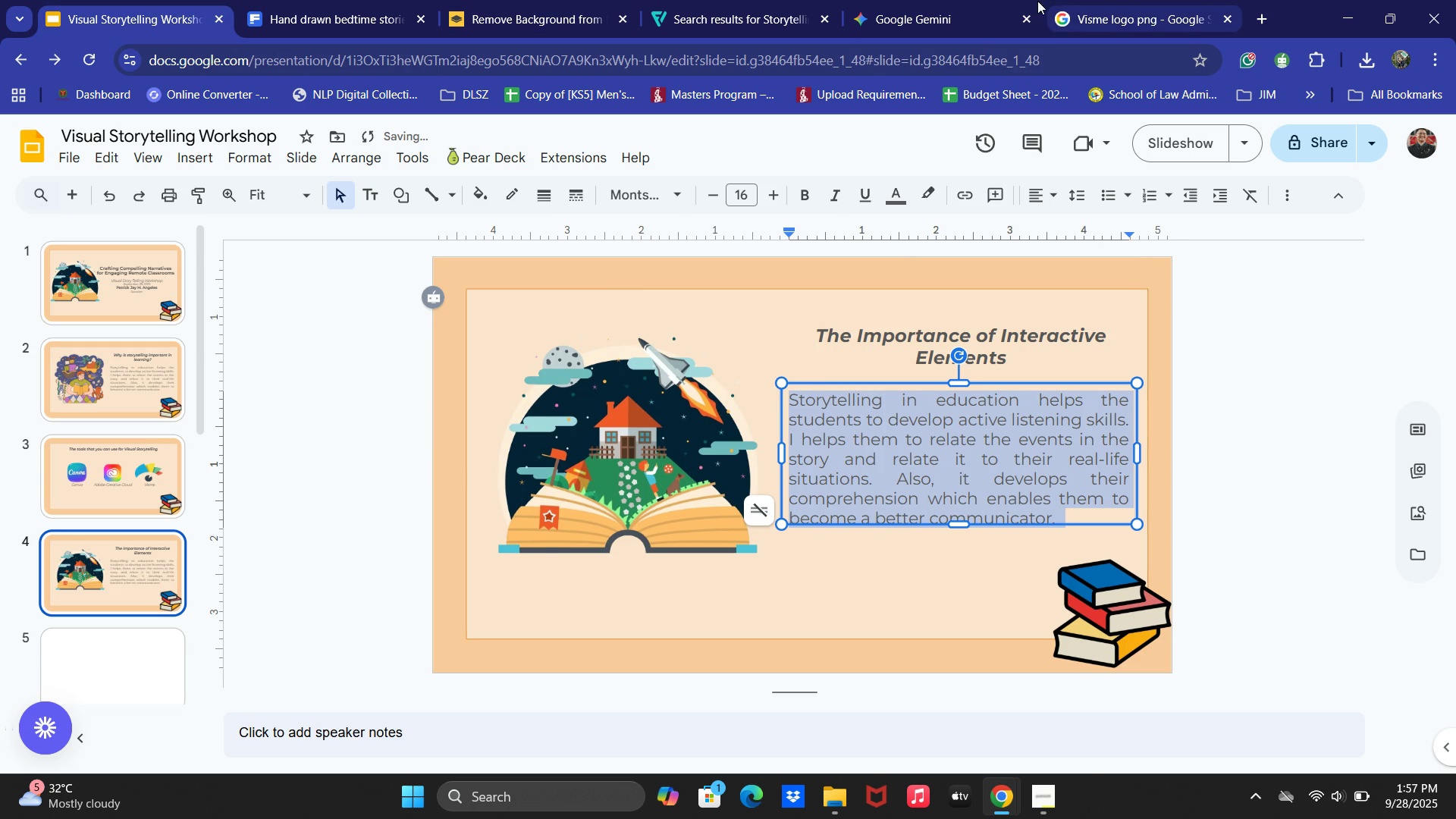 
left_click([879, 0])
 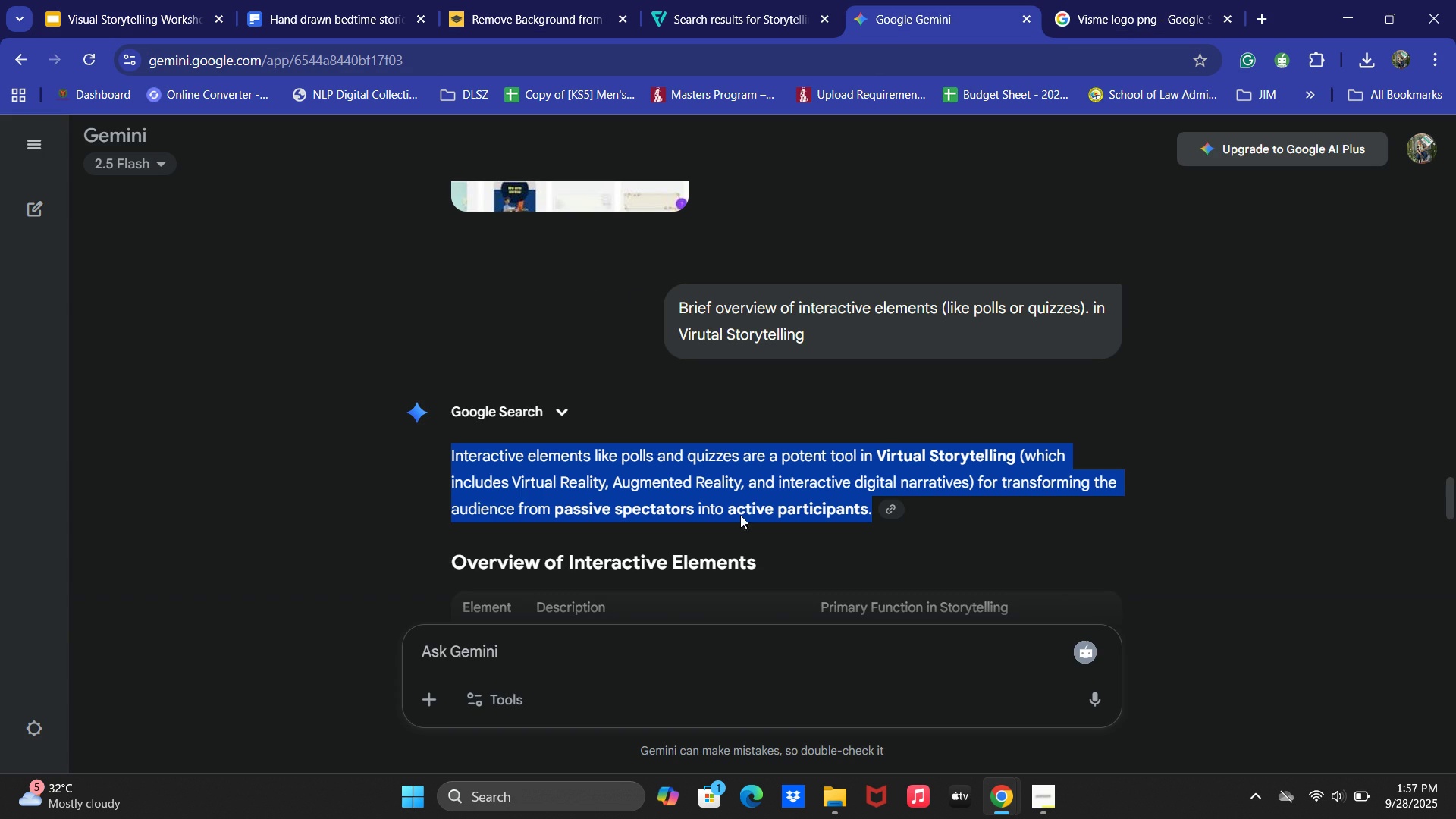 
right_click([723, 497])
 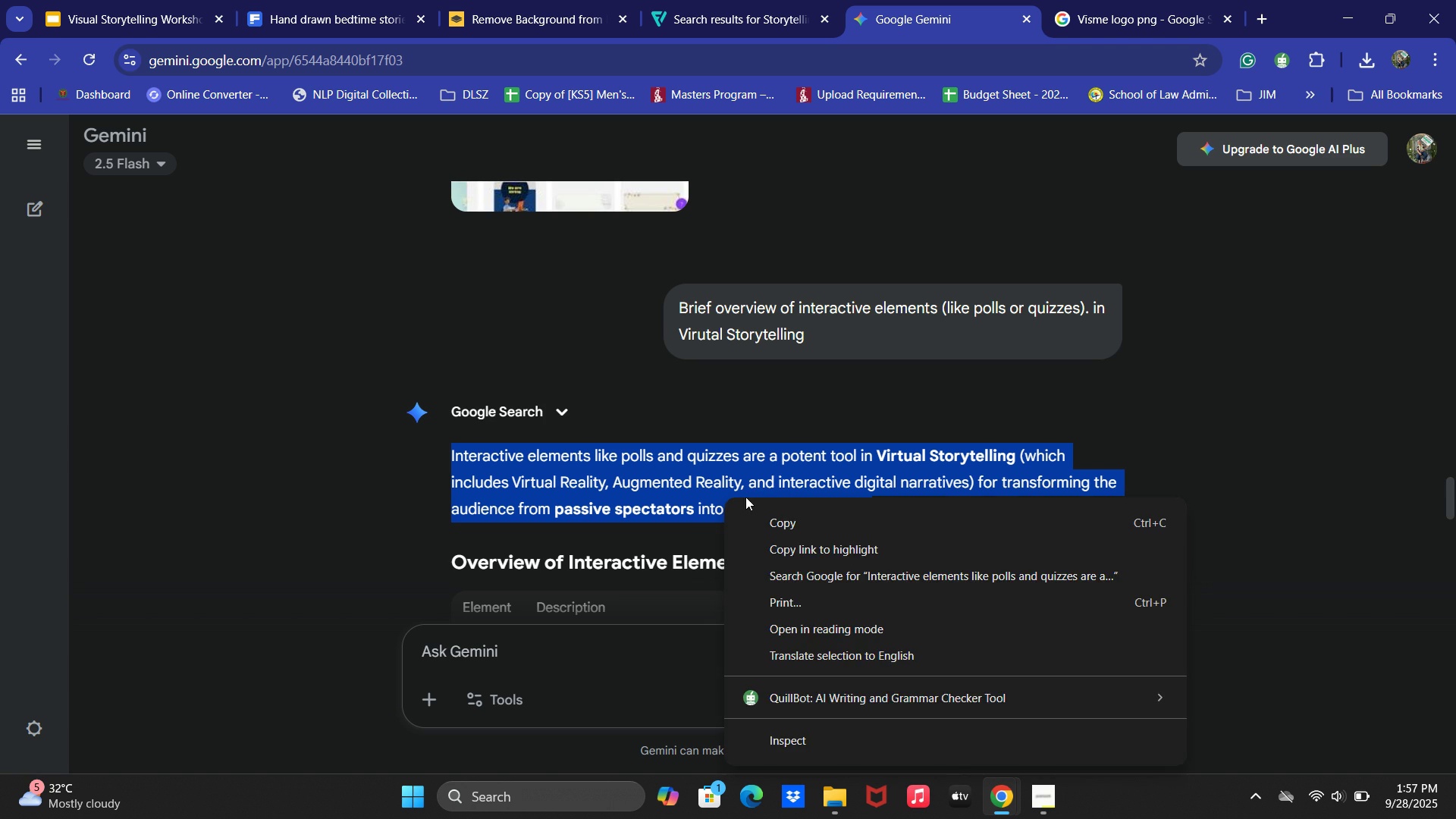 
left_click([782, 522])
 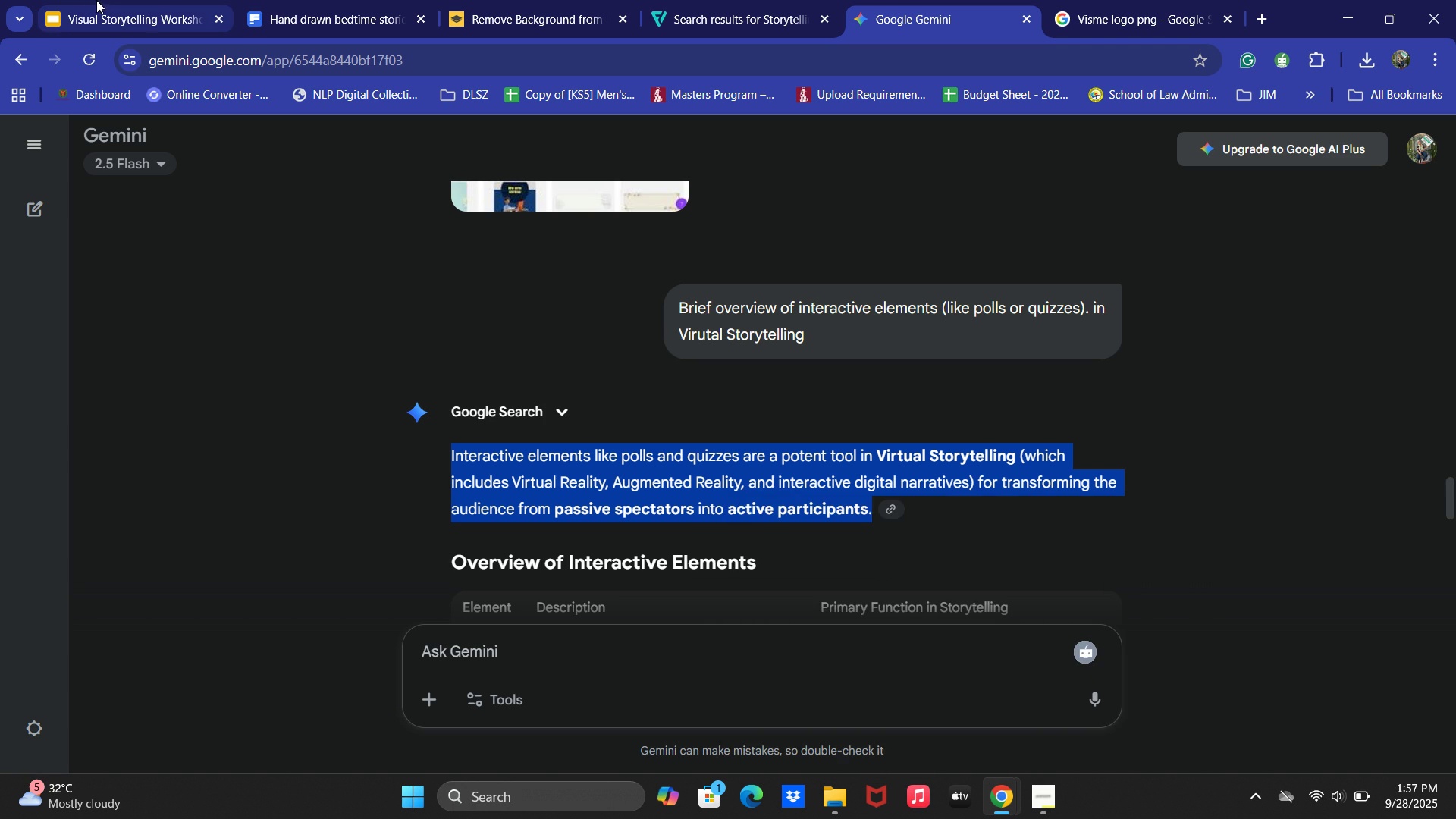 
left_click([96, 0])